 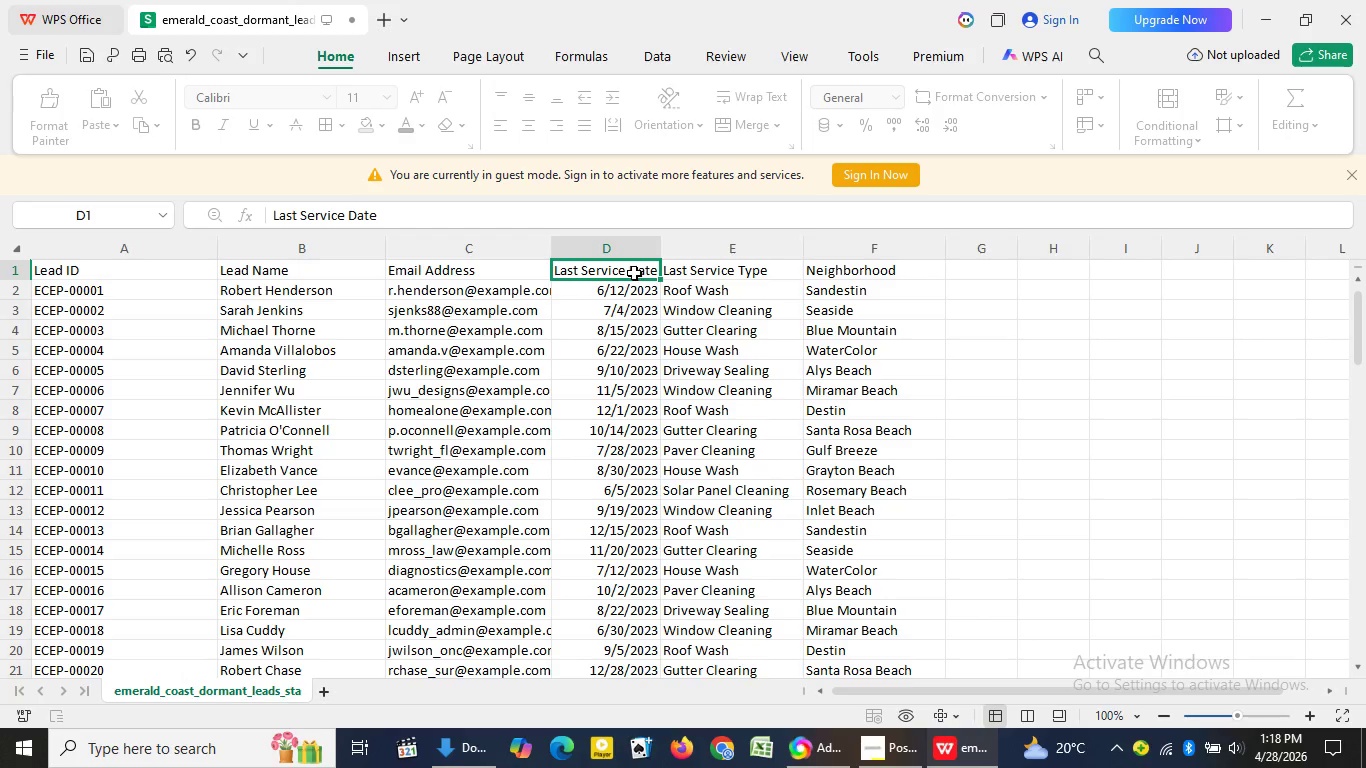 
left_click_drag(start_coordinate=[417, 209], to_coordinate=[261, 217])
 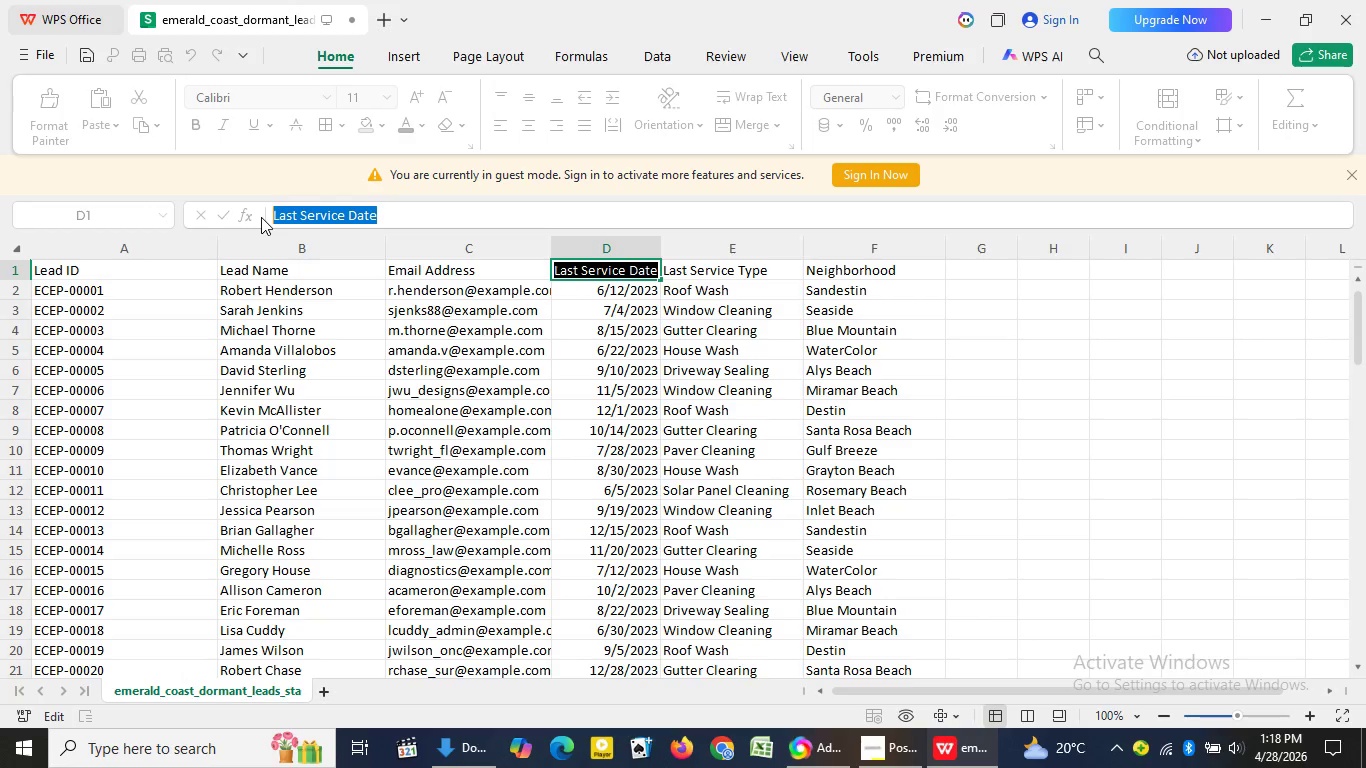 
hold_key(key=ControlLeft, duration=0.73)
 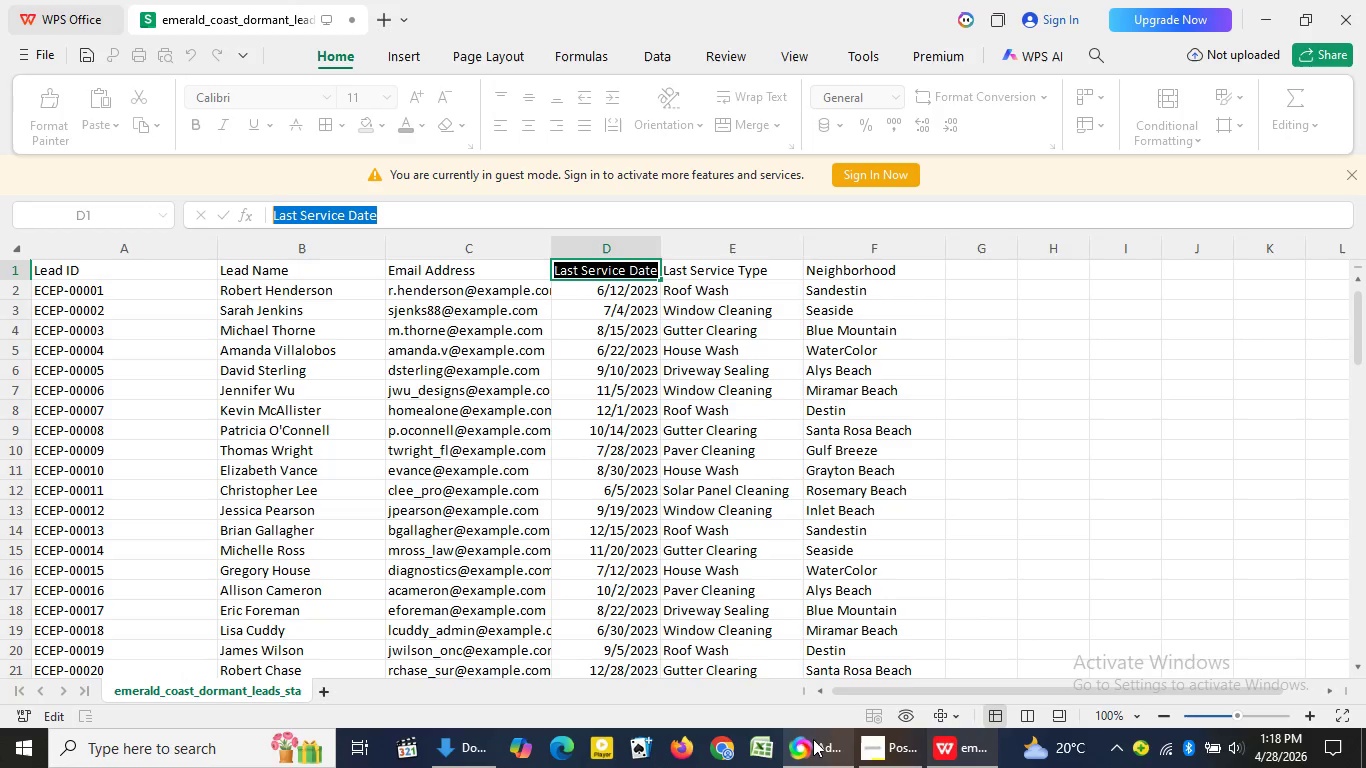 
hold_key(key=C, duration=0.31)
 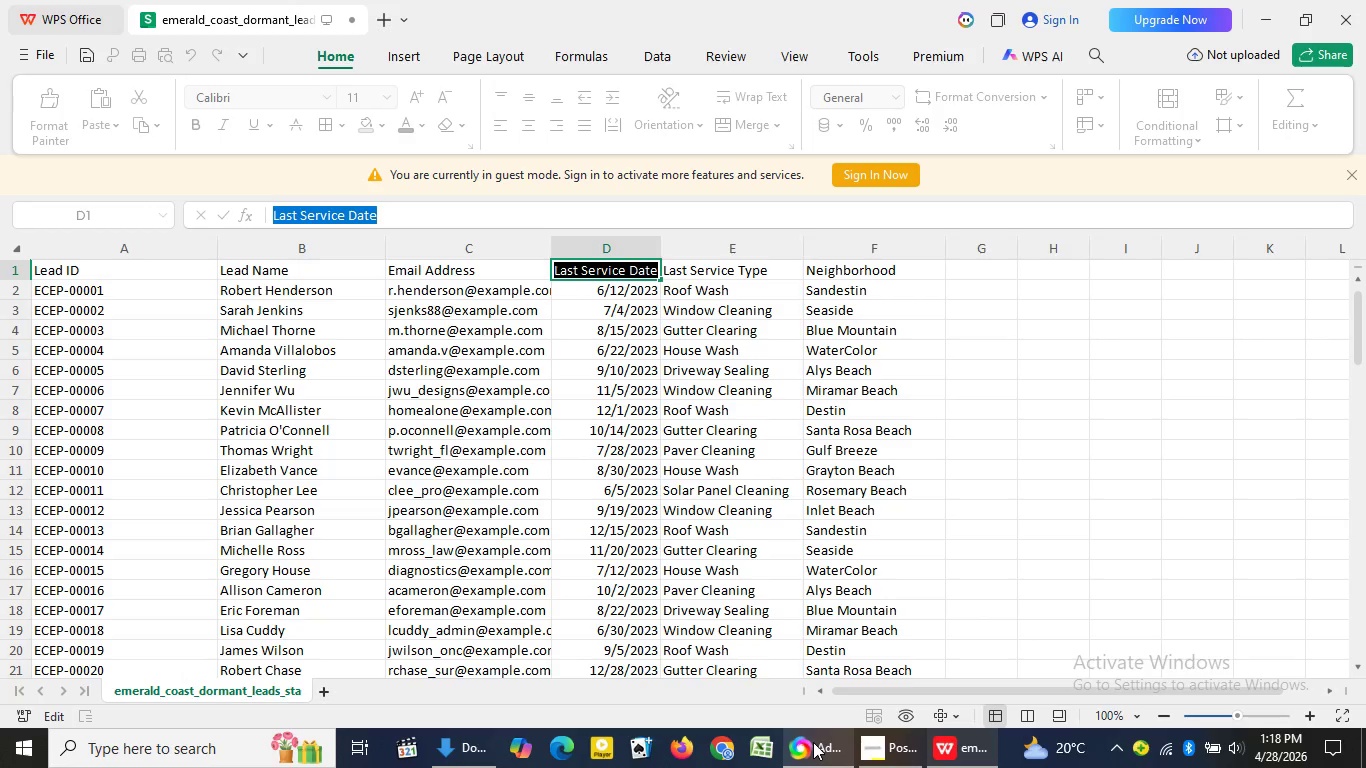 
left_click([813, 742])
 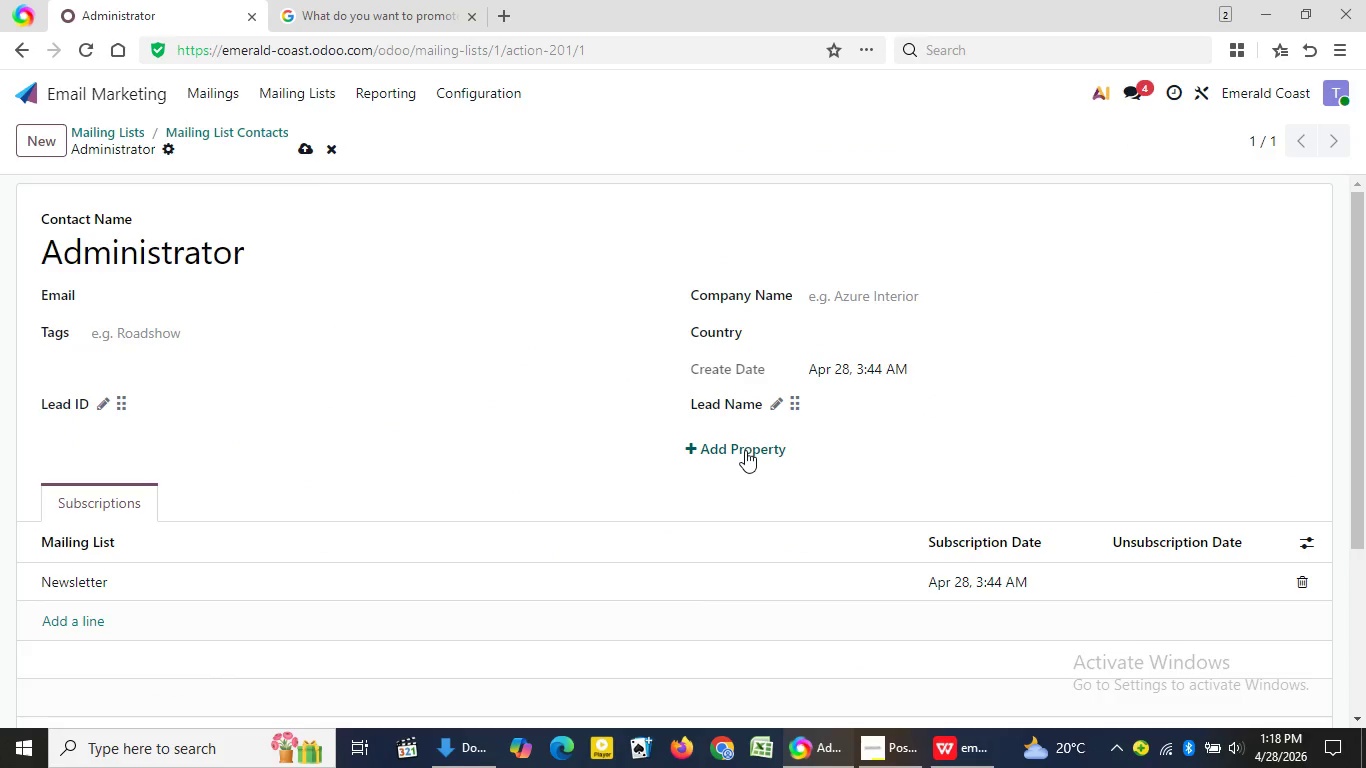 
left_click([745, 450])
 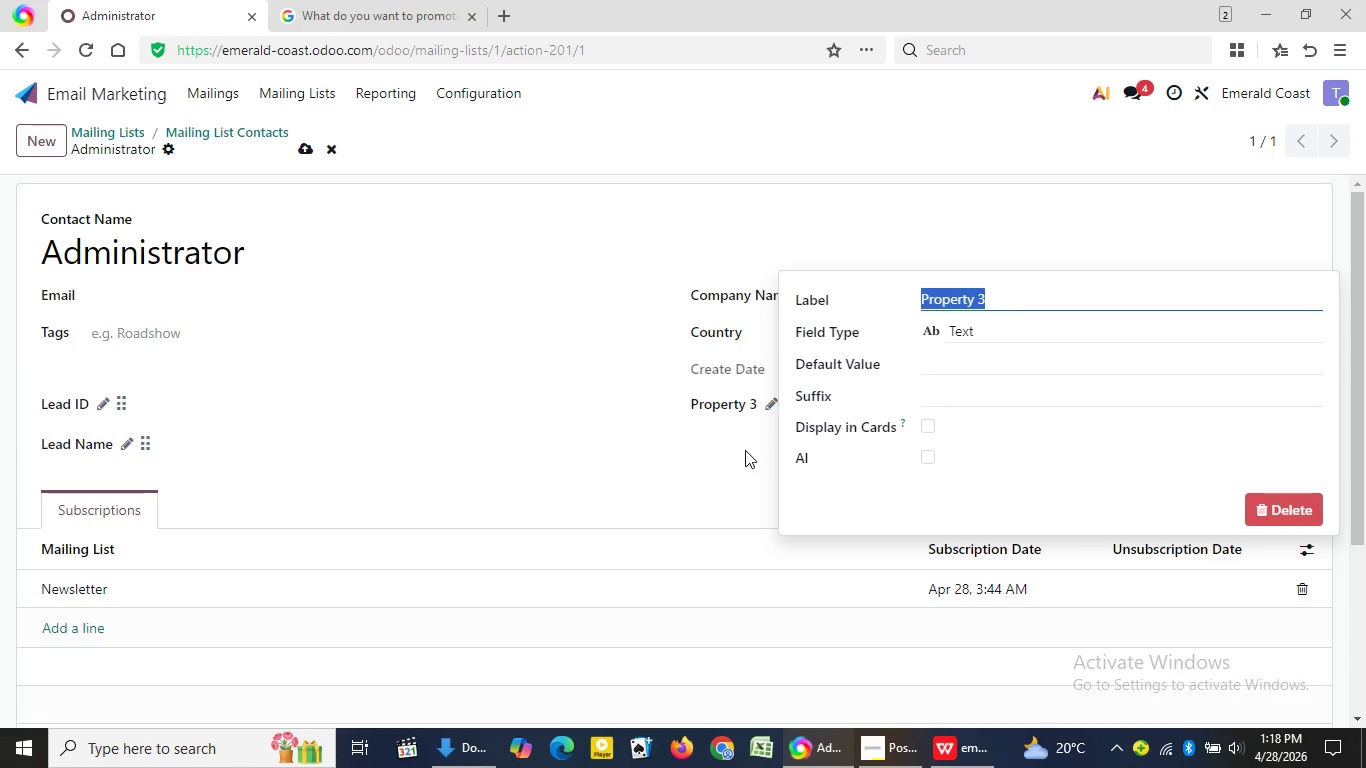 
key(Control+V)
 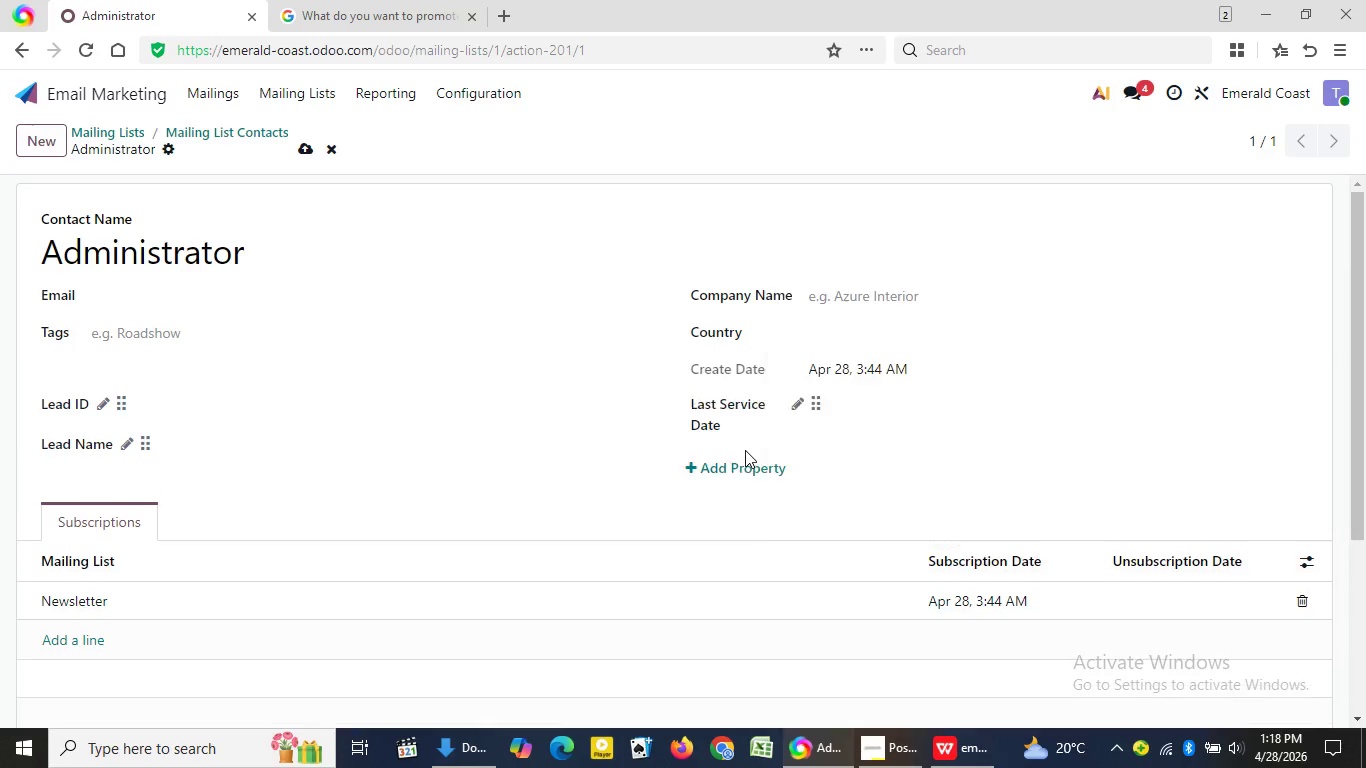 
key(Enter)
 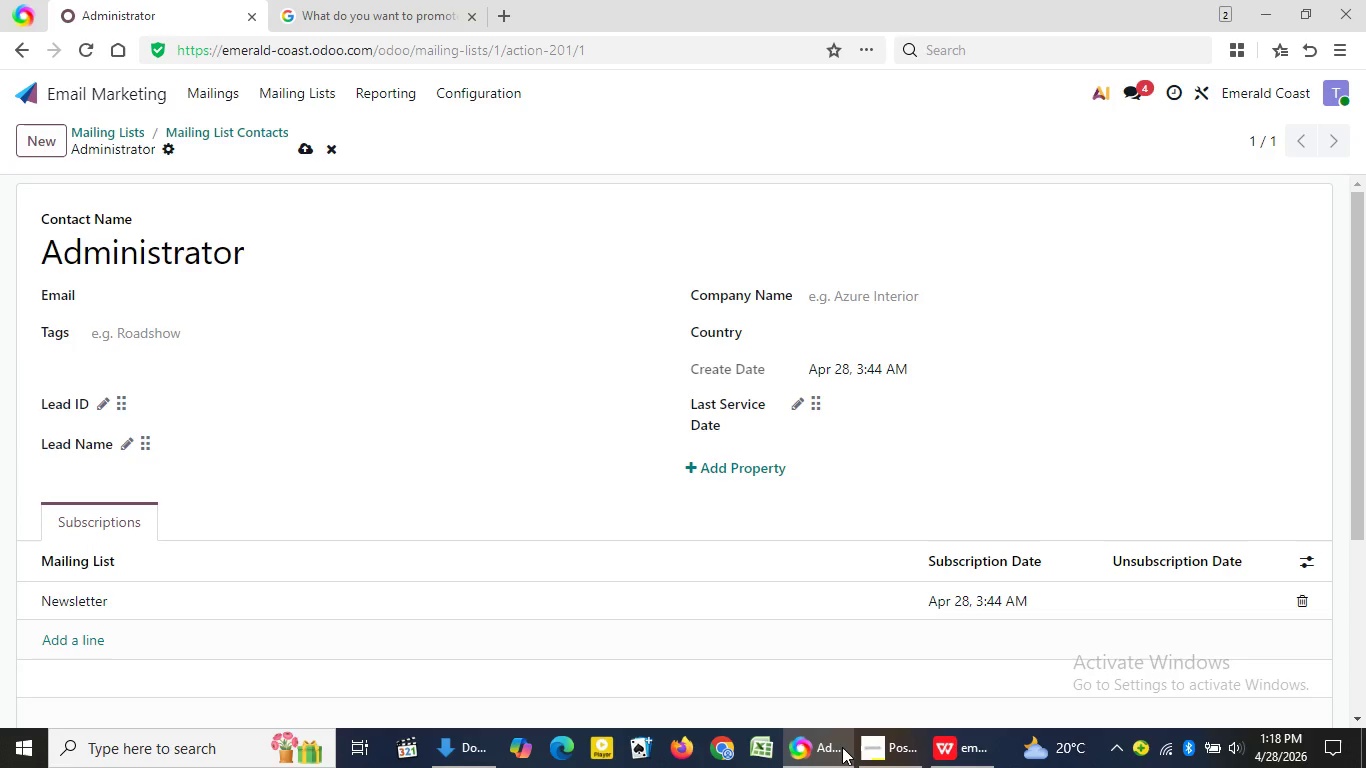 
left_click([817, 767])
 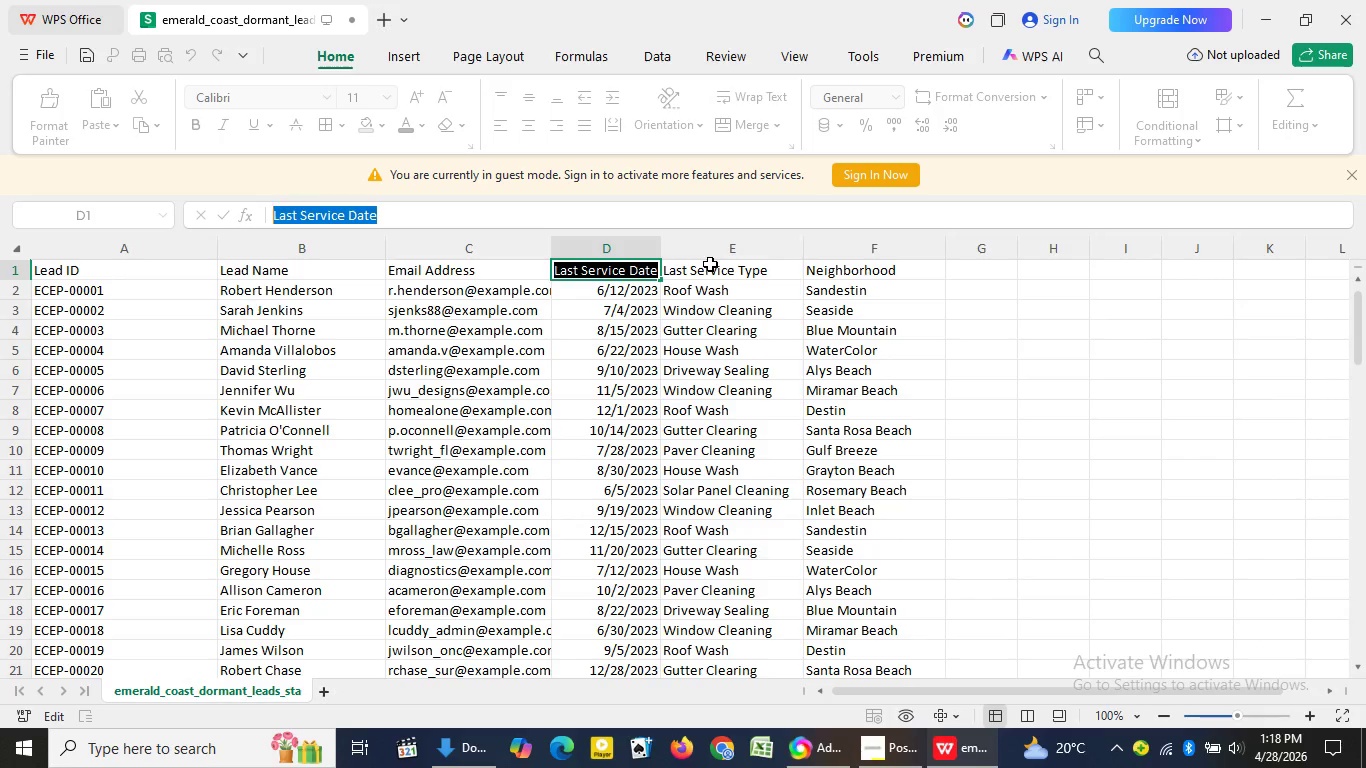 
left_click([710, 263])
 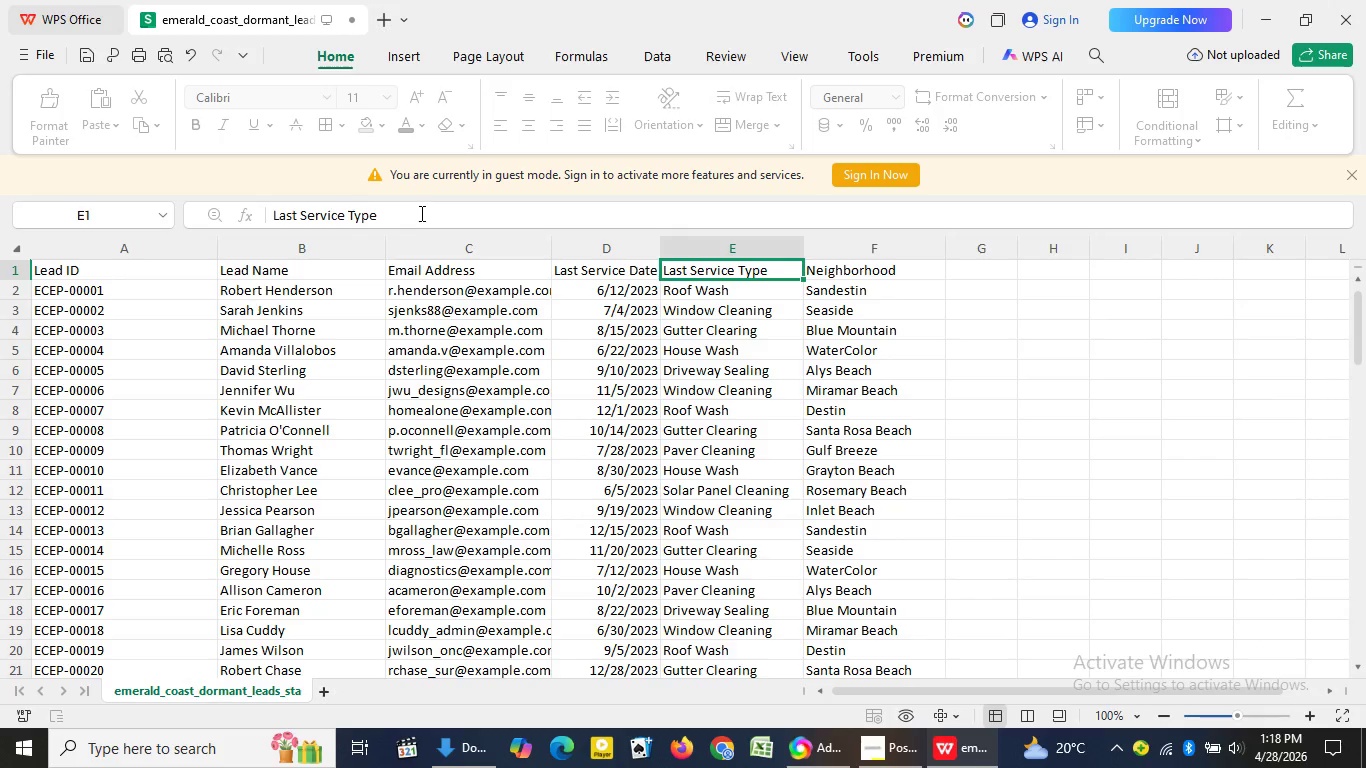 
left_click_drag(start_coordinate=[419, 213], to_coordinate=[260, 213])
 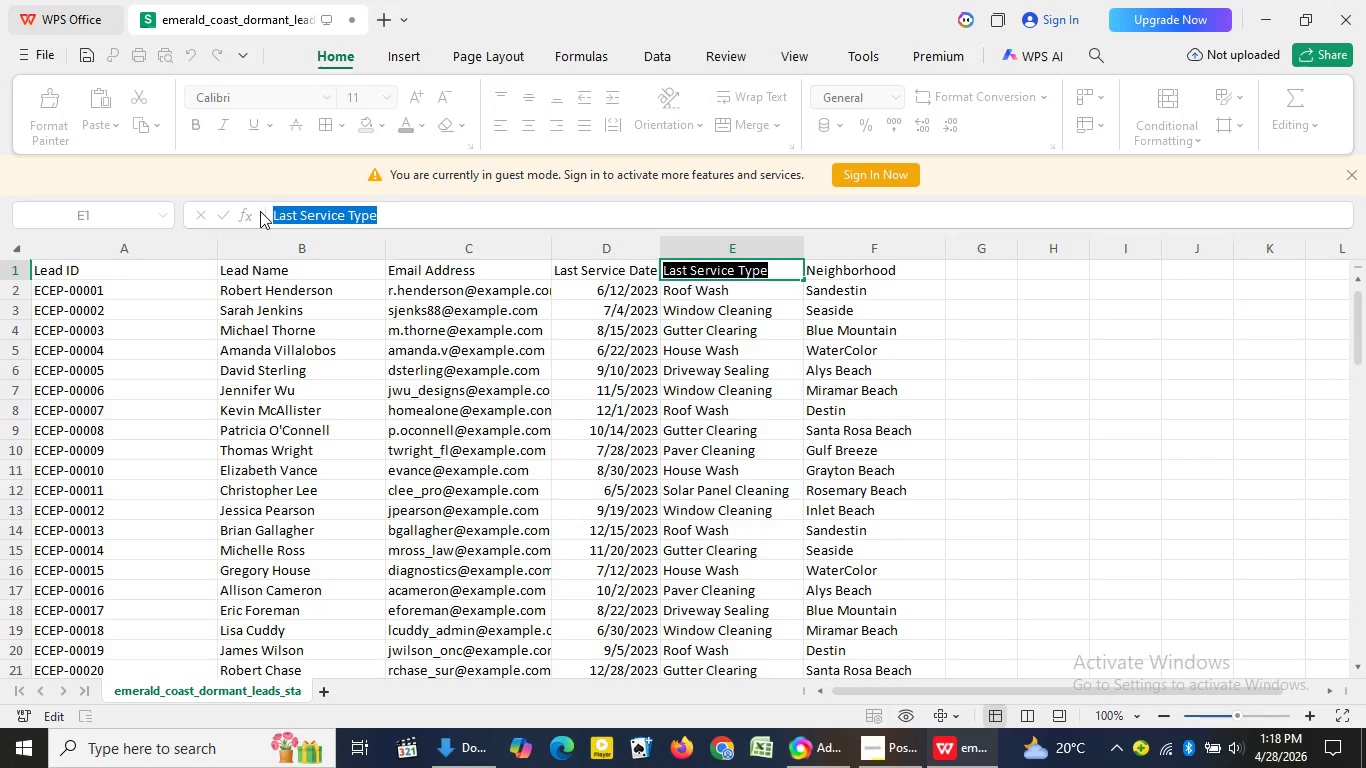 
key(Control+C)
 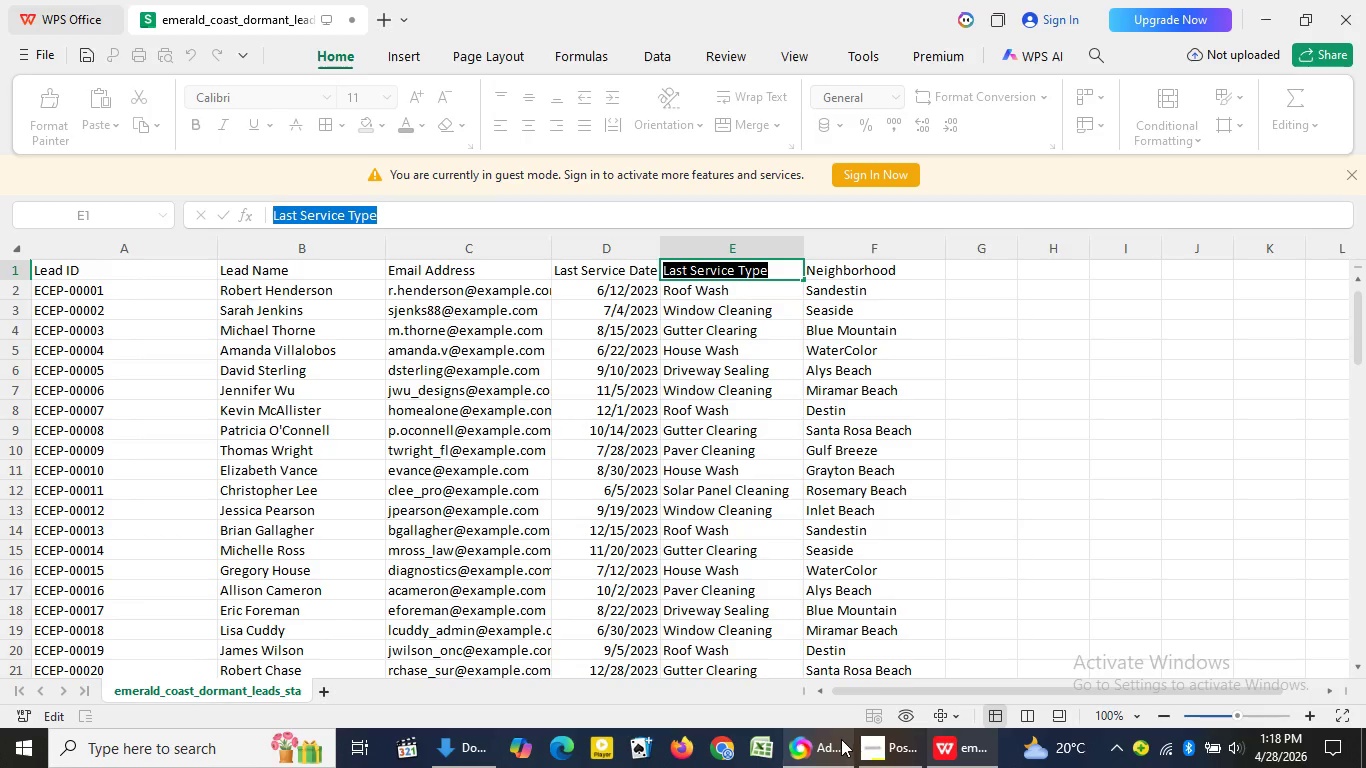 
left_click([841, 739])
 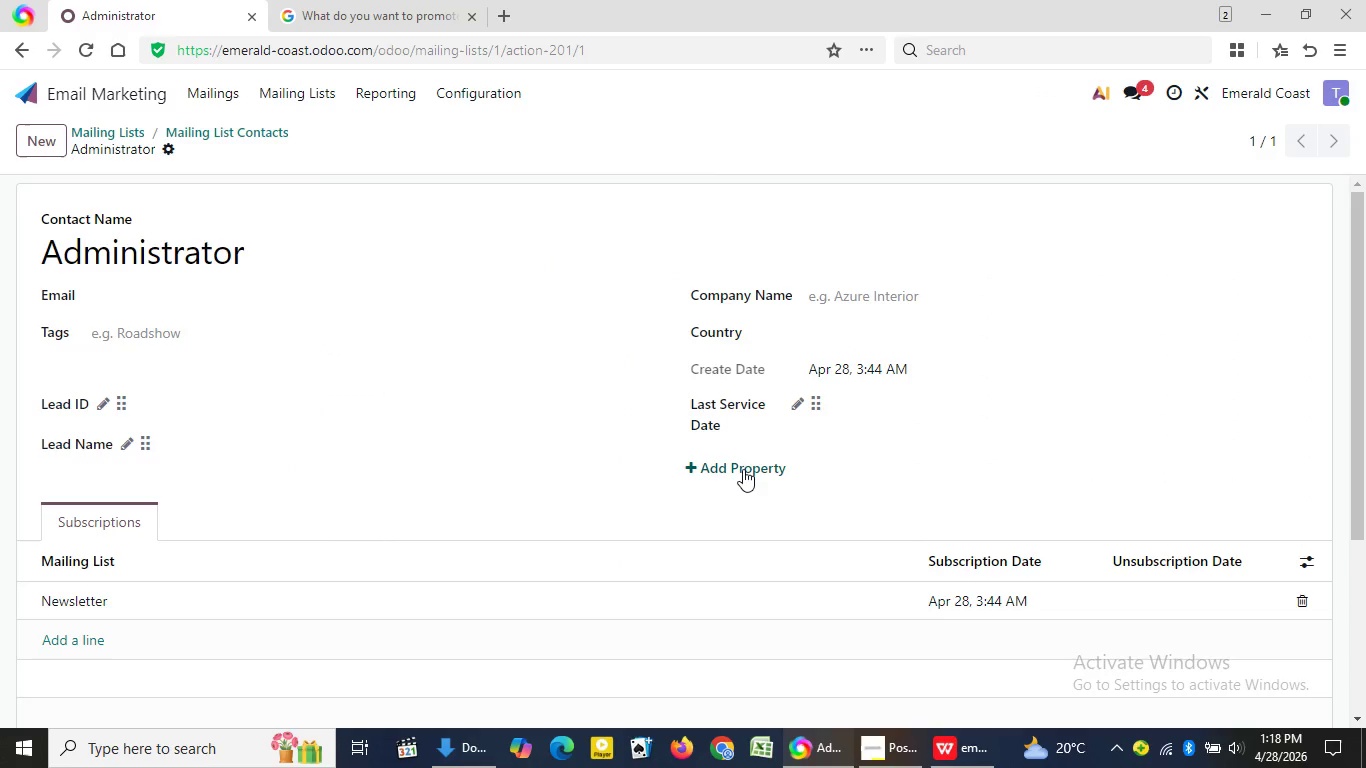 
left_click([741, 469])
 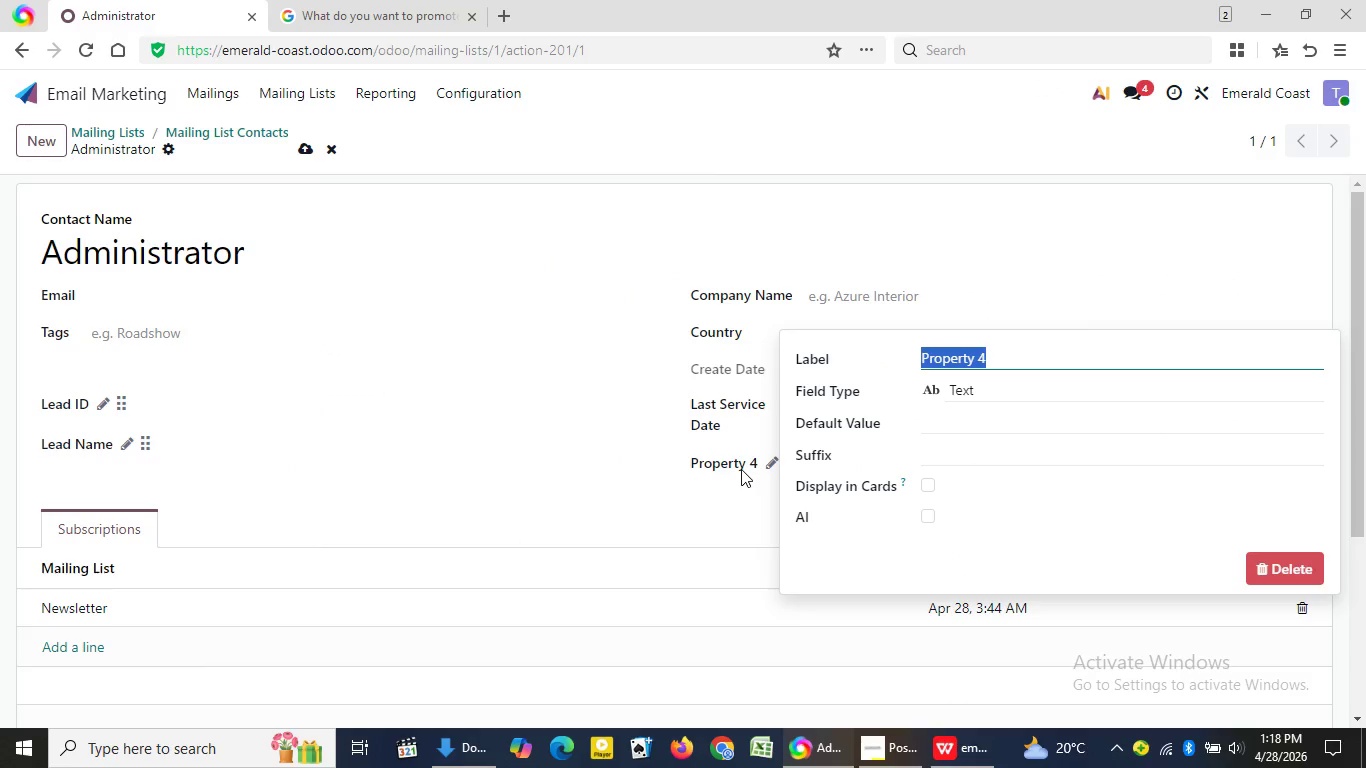 
key(Control+V)
 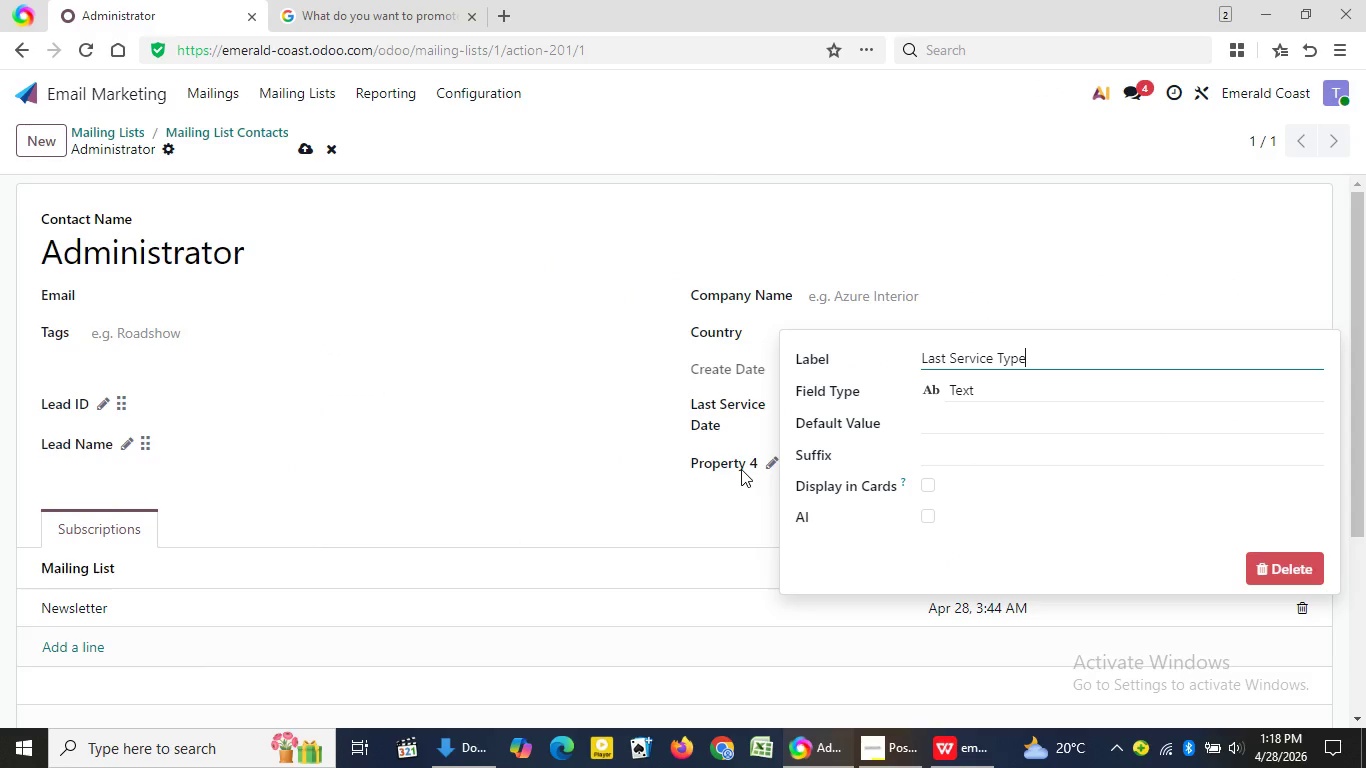 
key(Enter)
 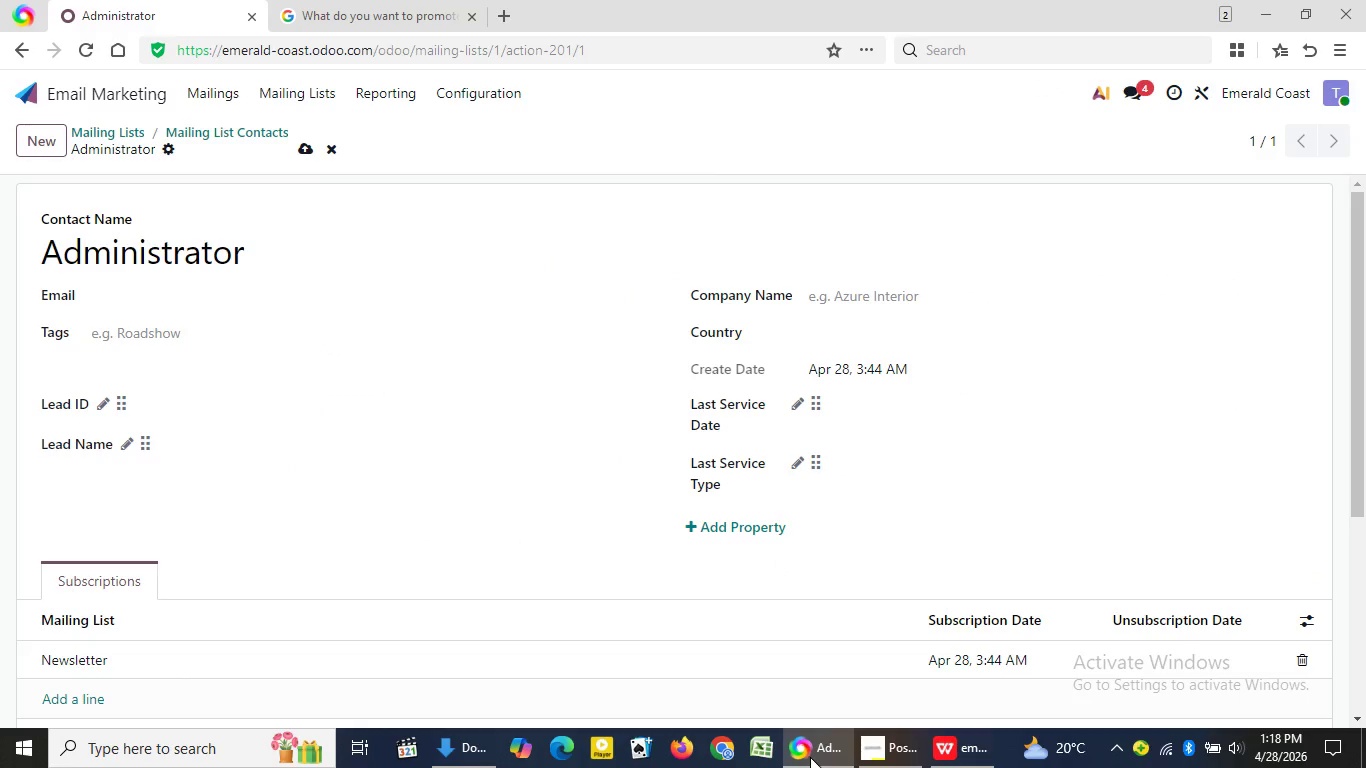 
left_click([810, 757])
 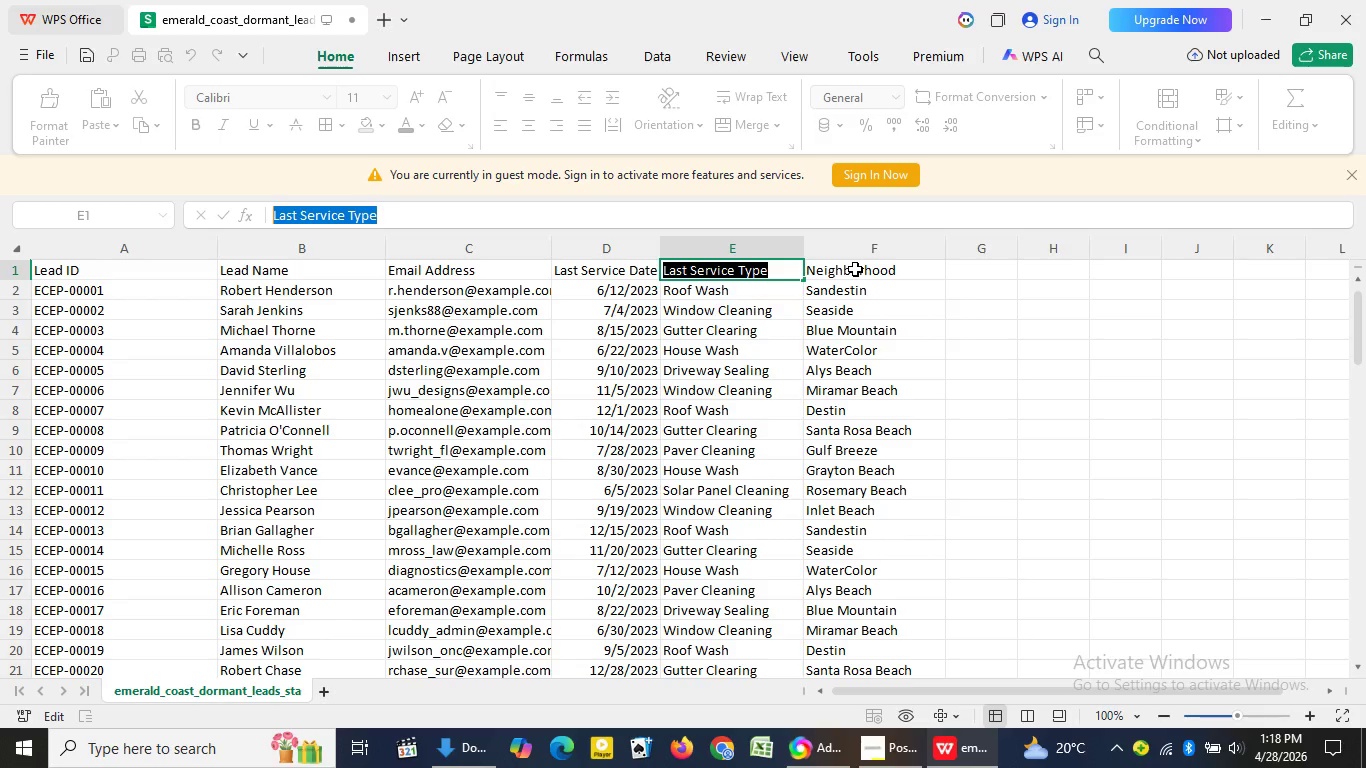 
left_click([855, 268])
 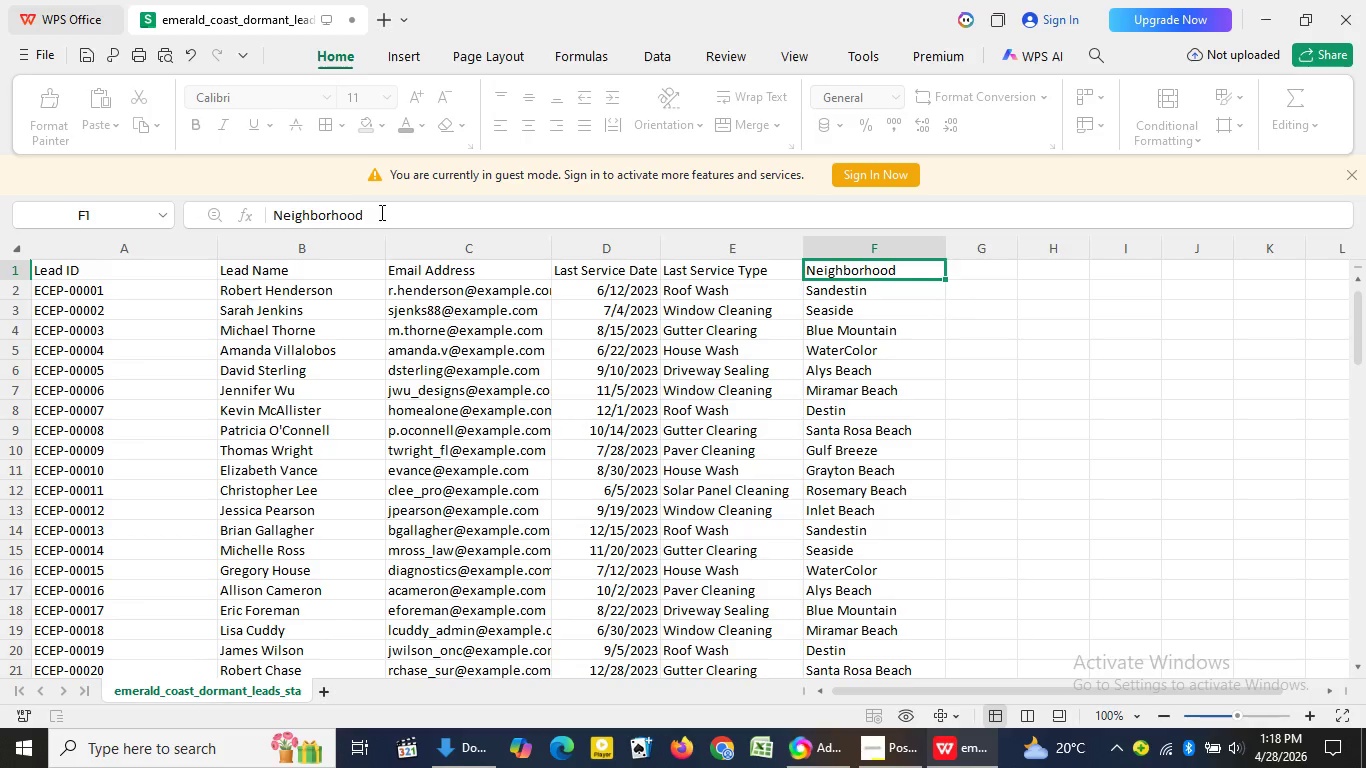 
left_click_drag(start_coordinate=[380, 212], to_coordinate=[207, 206])
 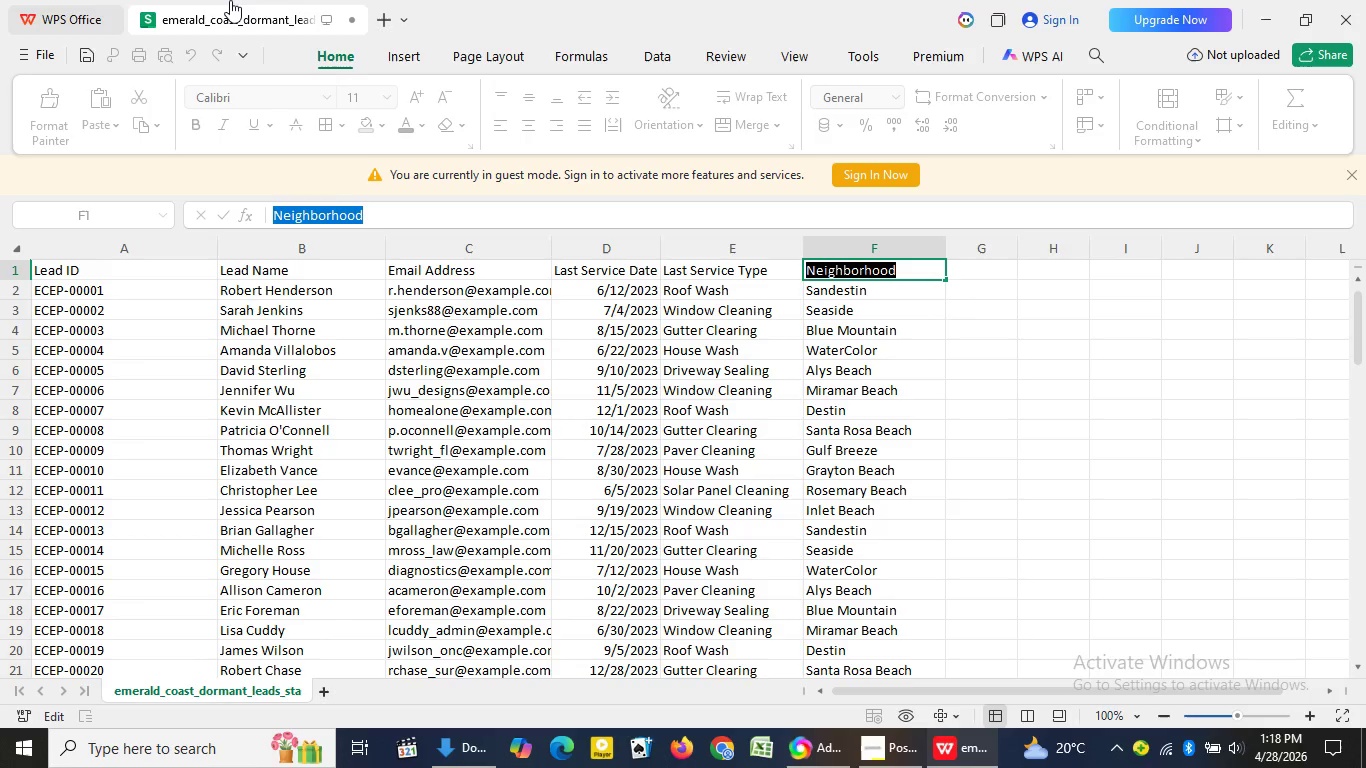 
hold_key(key=ControlLeft, duration=0.78)
 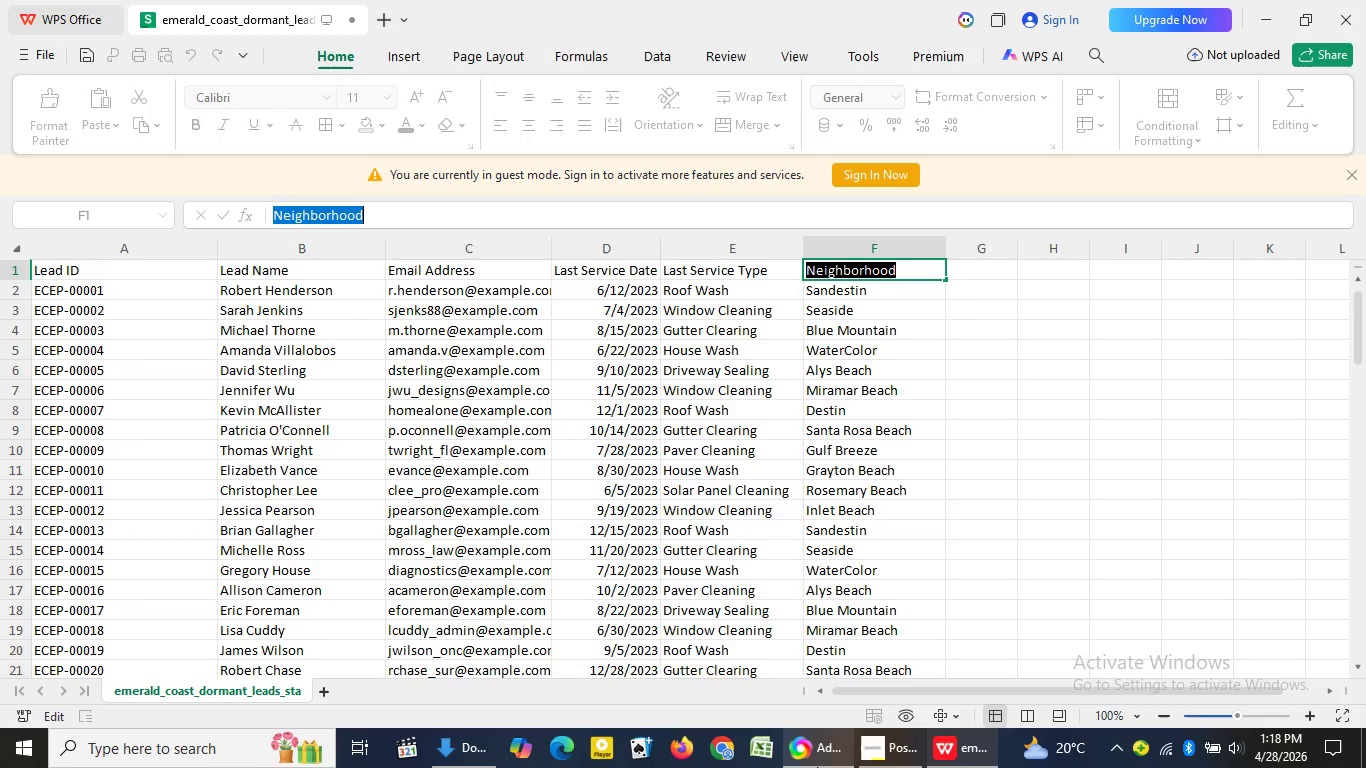 
hold_key(key=C, duration=0.31)
 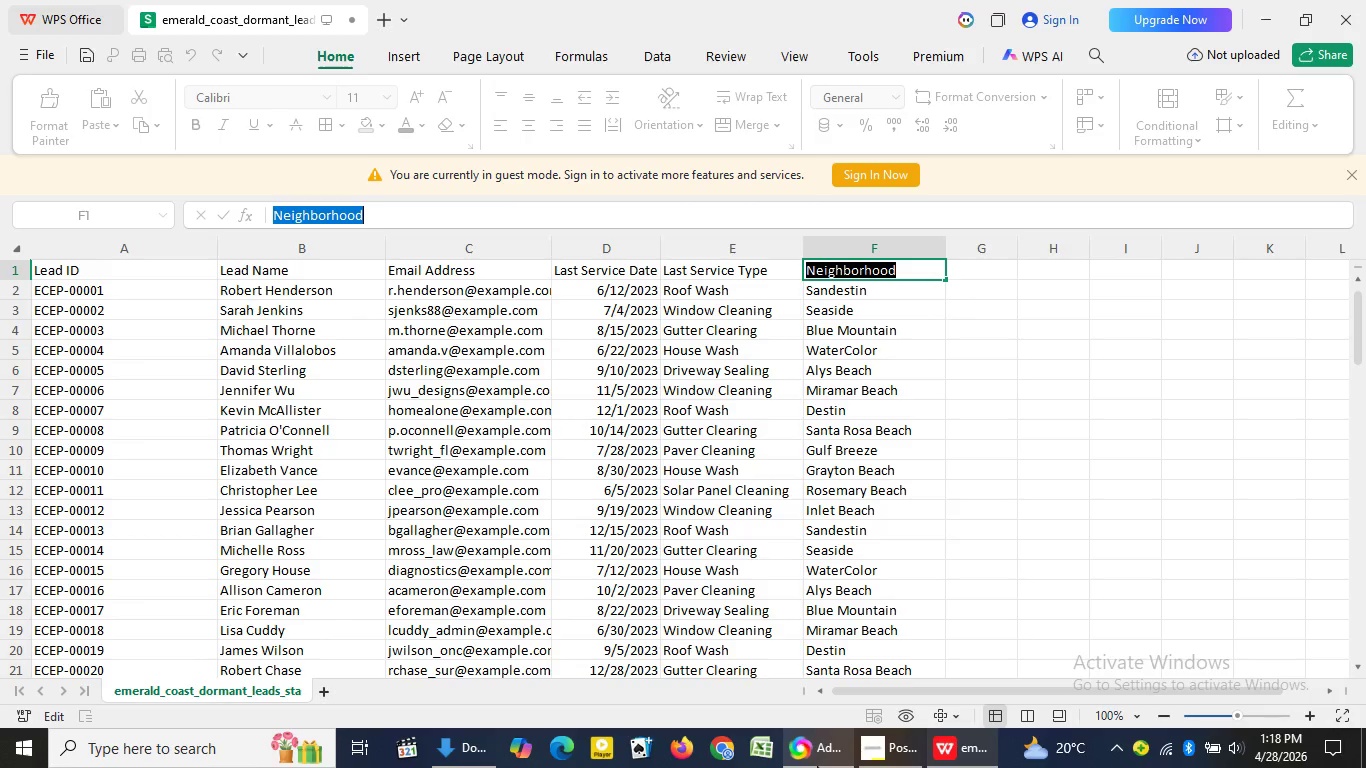 
left_click([817, 766])
 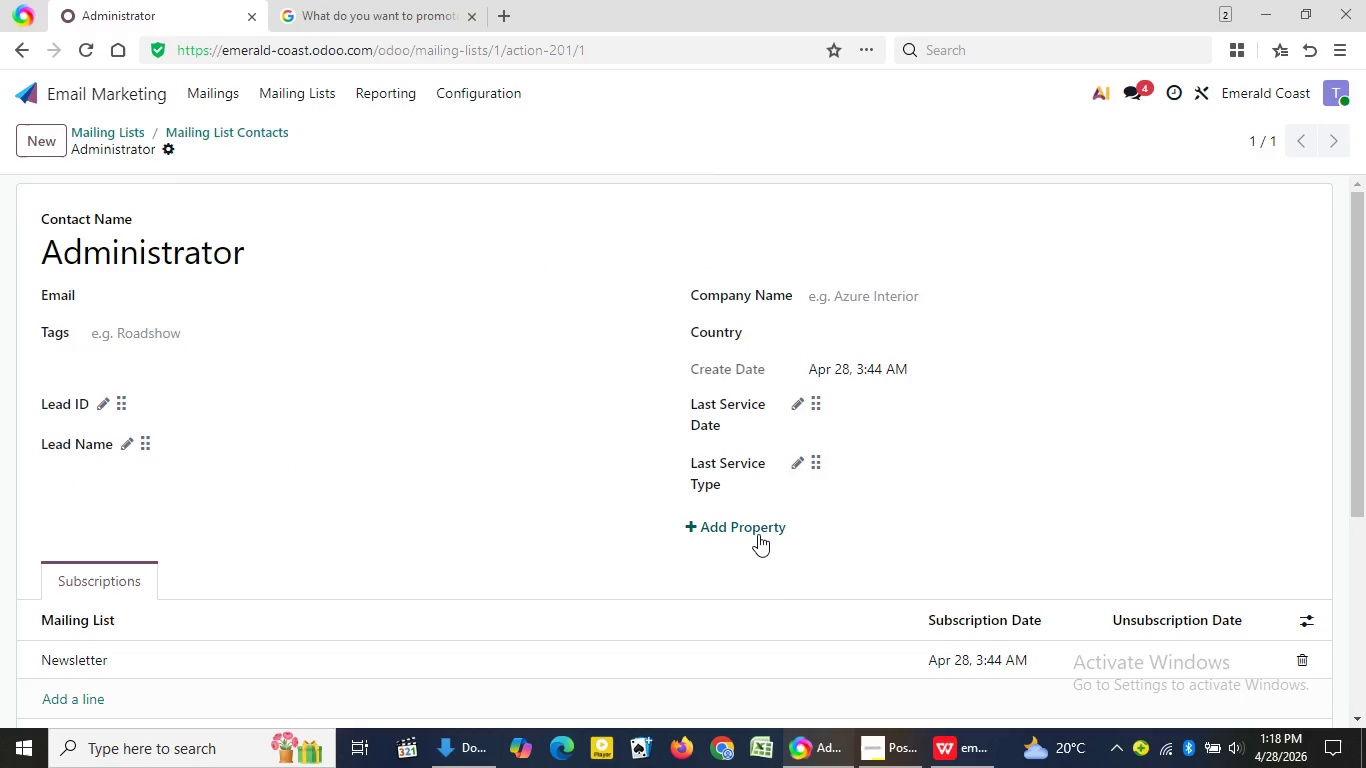 
left_click([758, 534])
 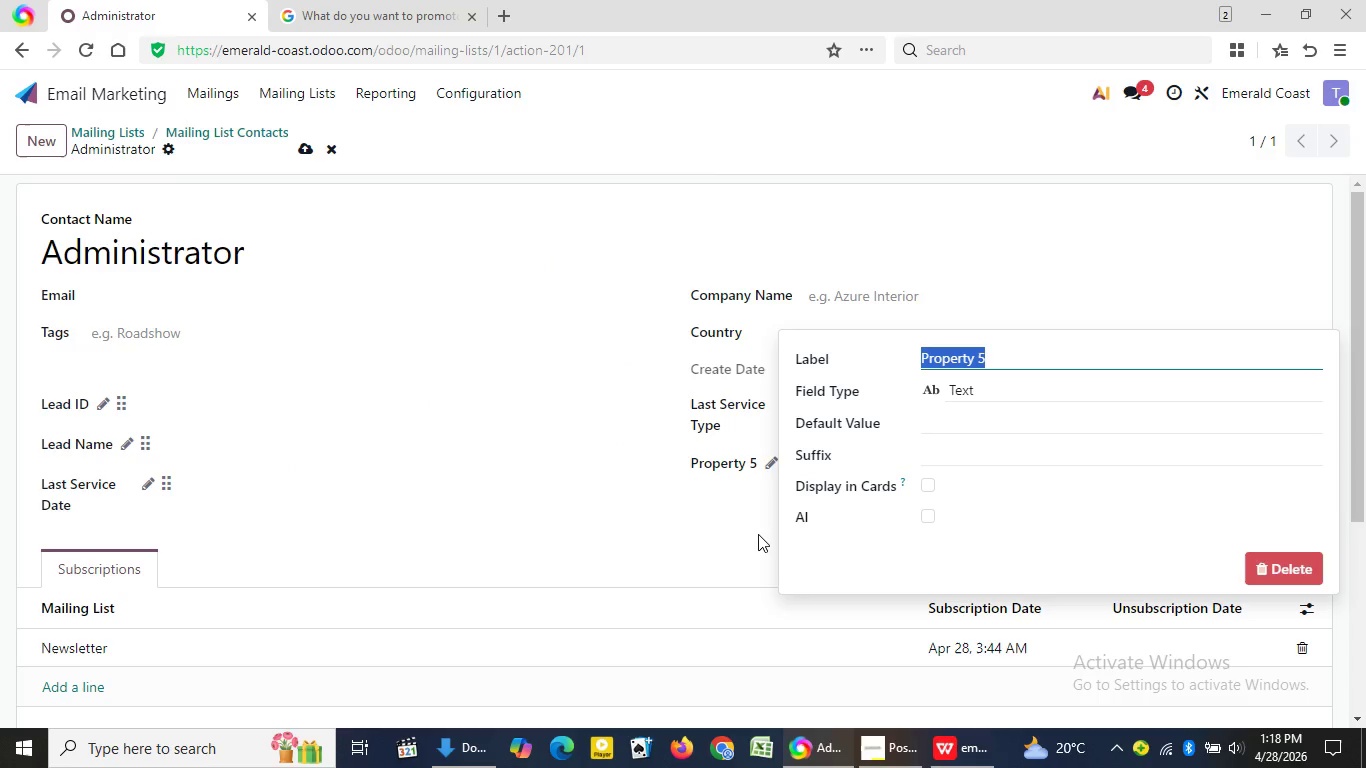 
key(Control+V)
 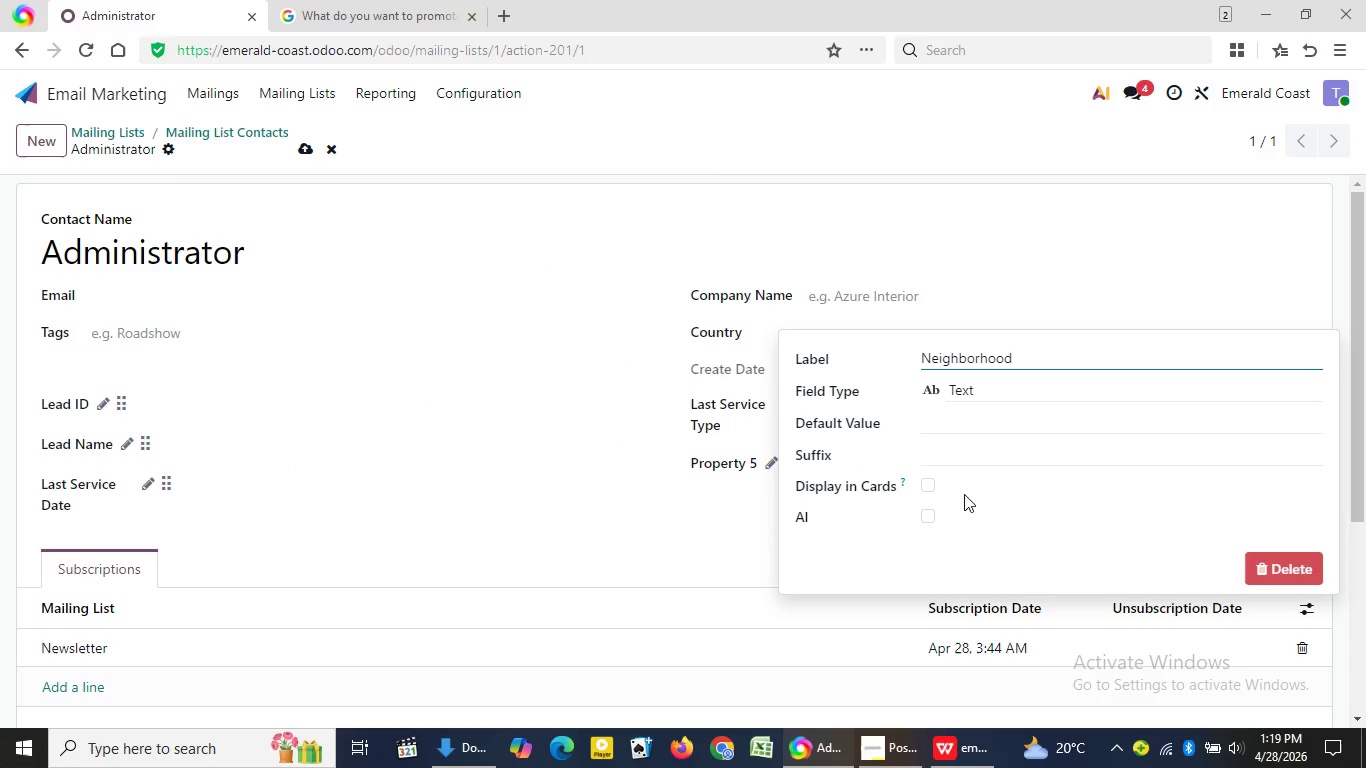 
key(Enter)
 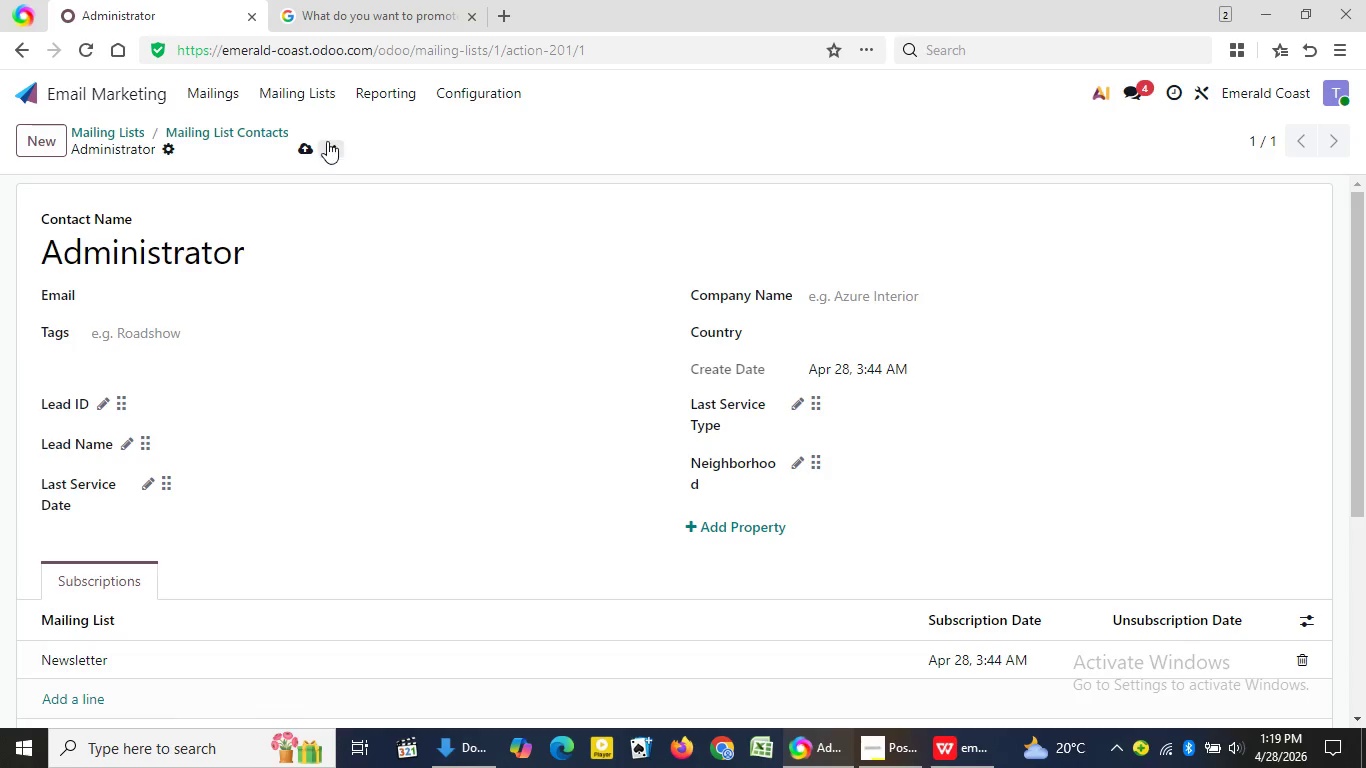 
left_click([310, 150])
 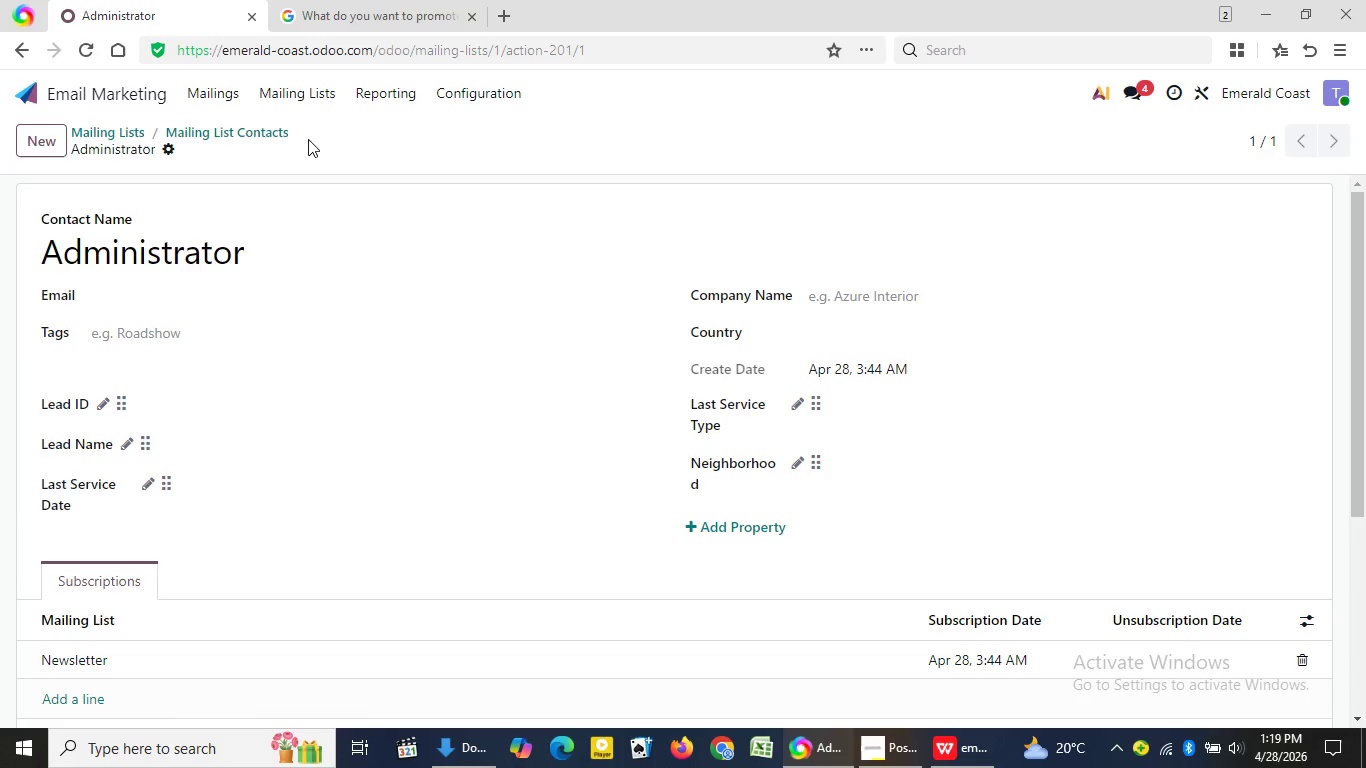 
left_click([315, 97])
 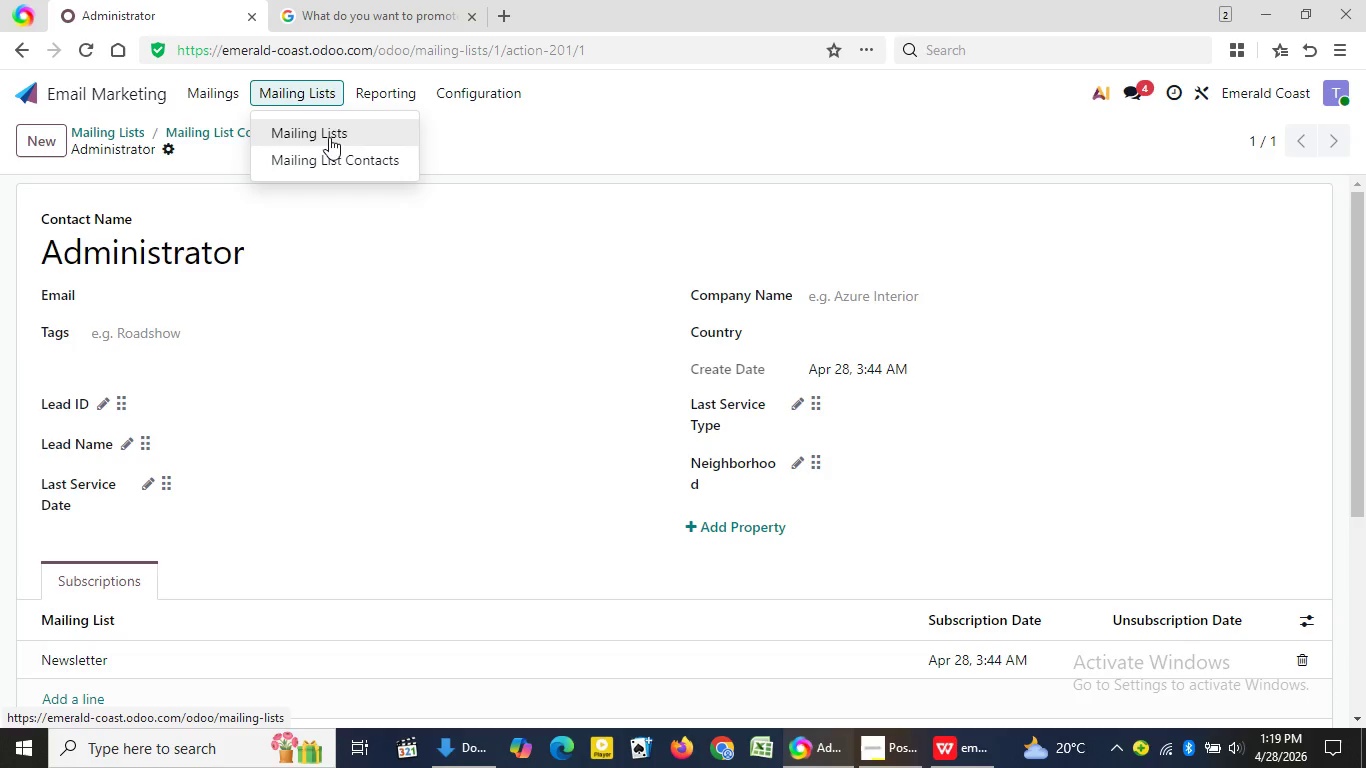 
left_click([328, 137])
 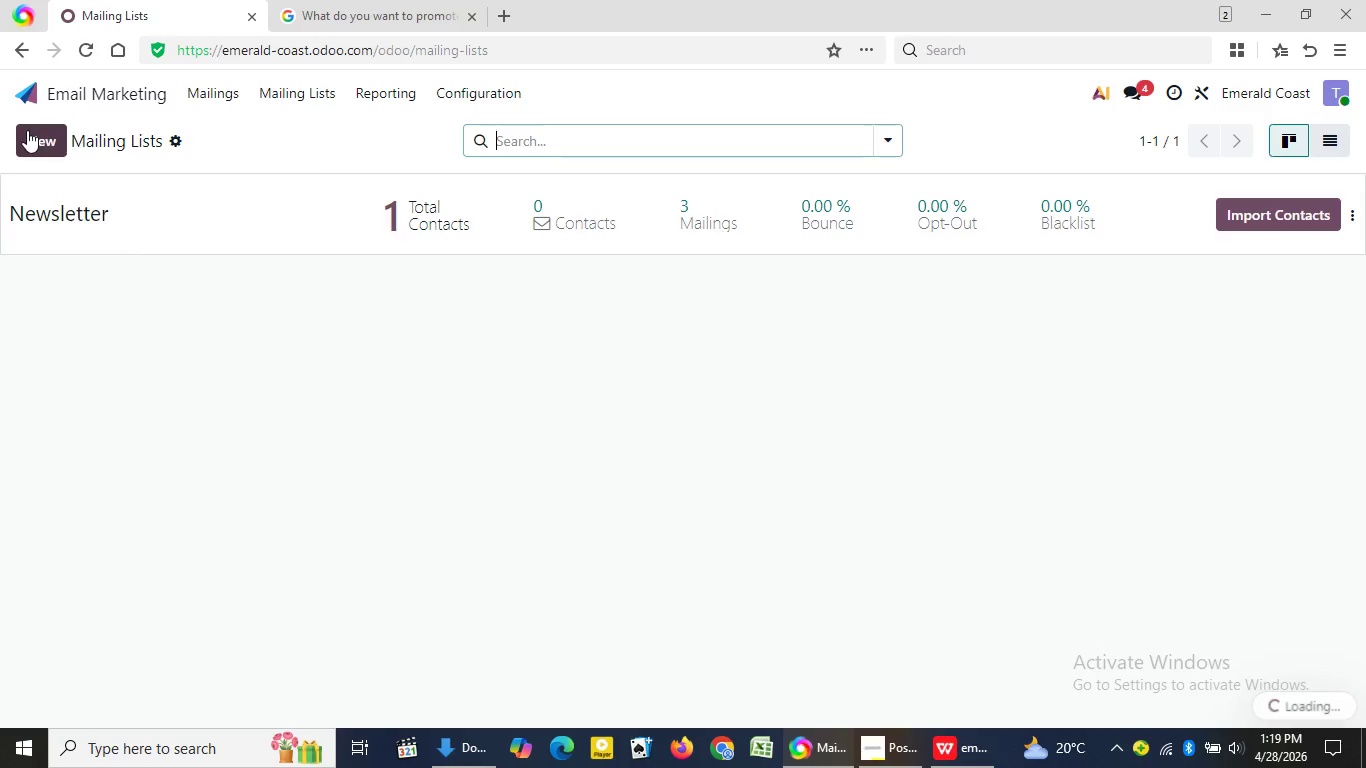 
left_click([28, 130])
 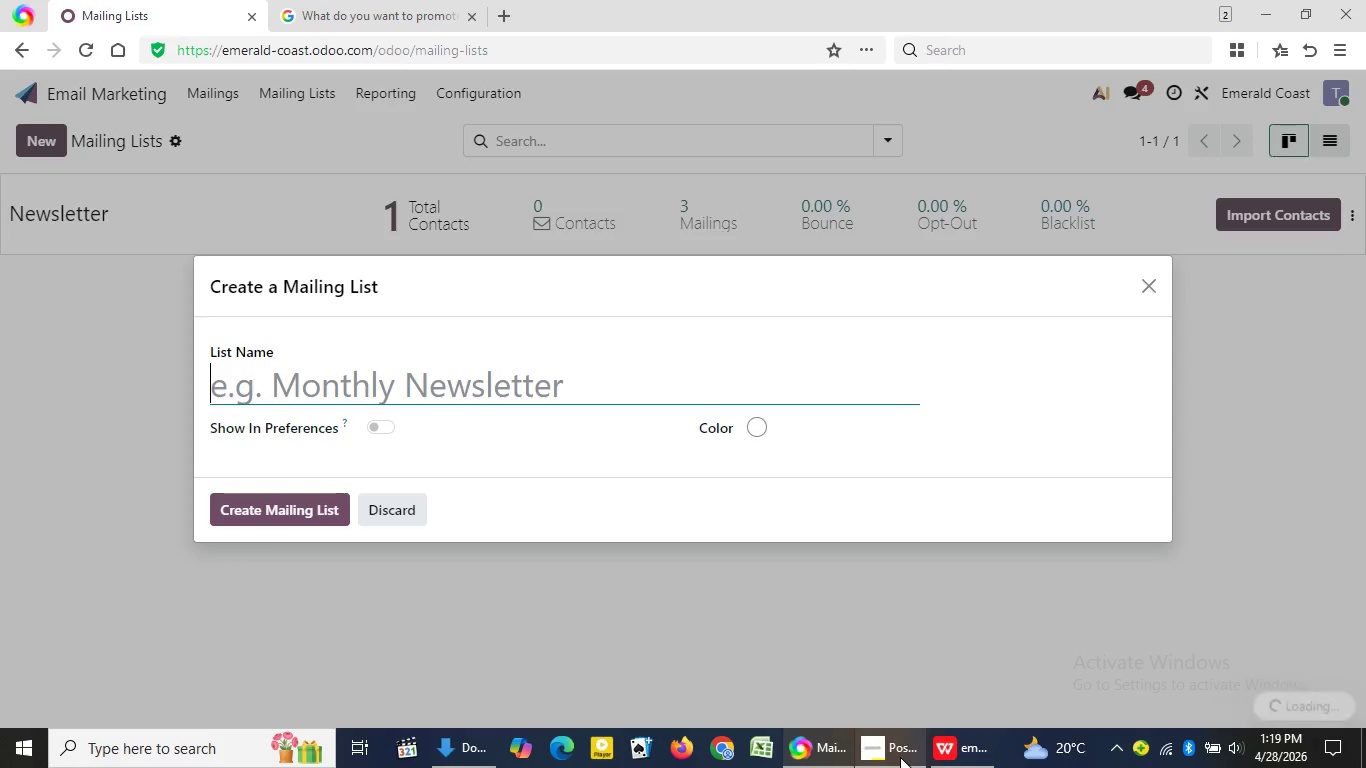 
left_click([900, 757])